 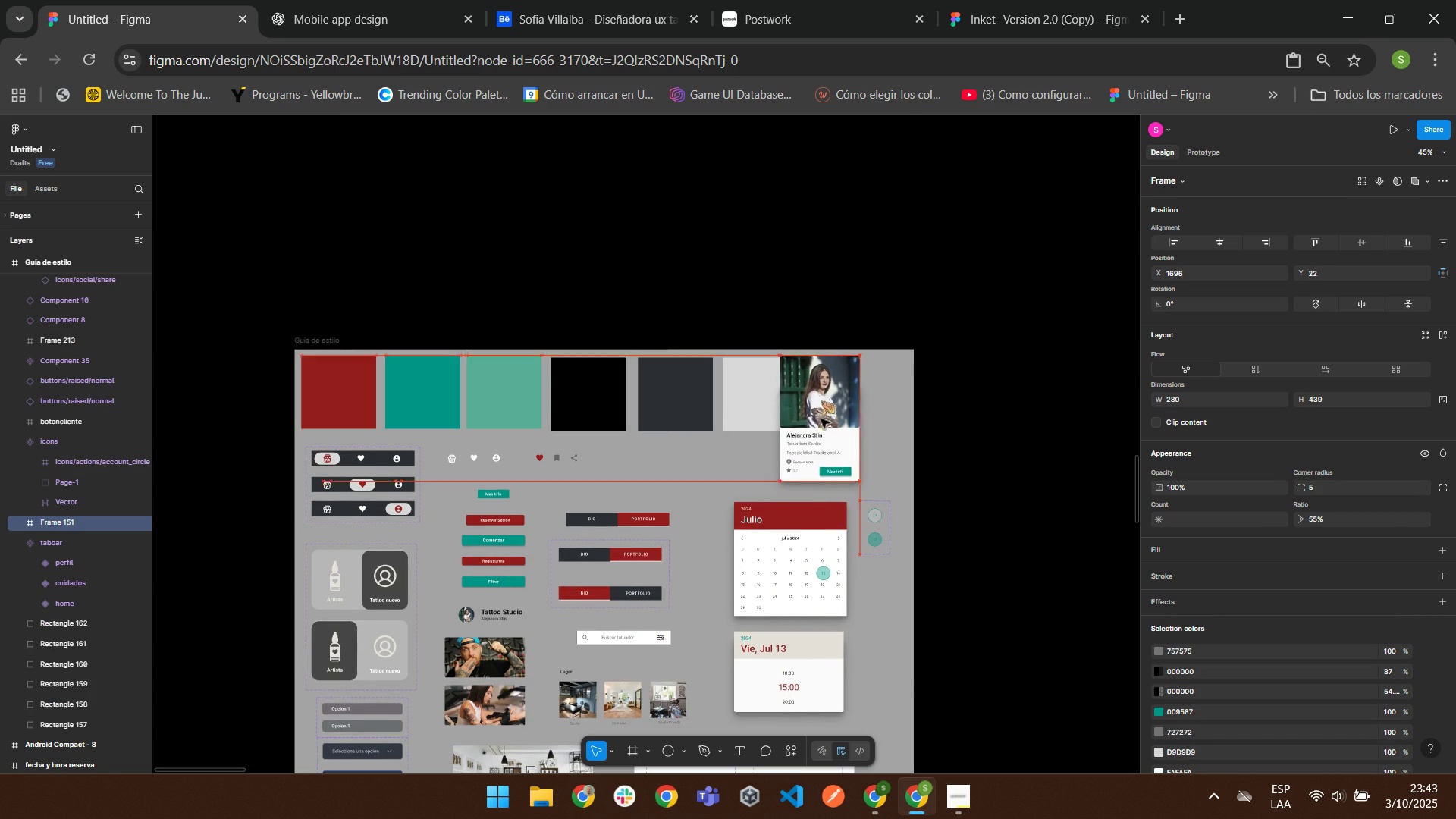 
scroll: coordinate [846, 416], scroll_direction: down, amount: 4.0
 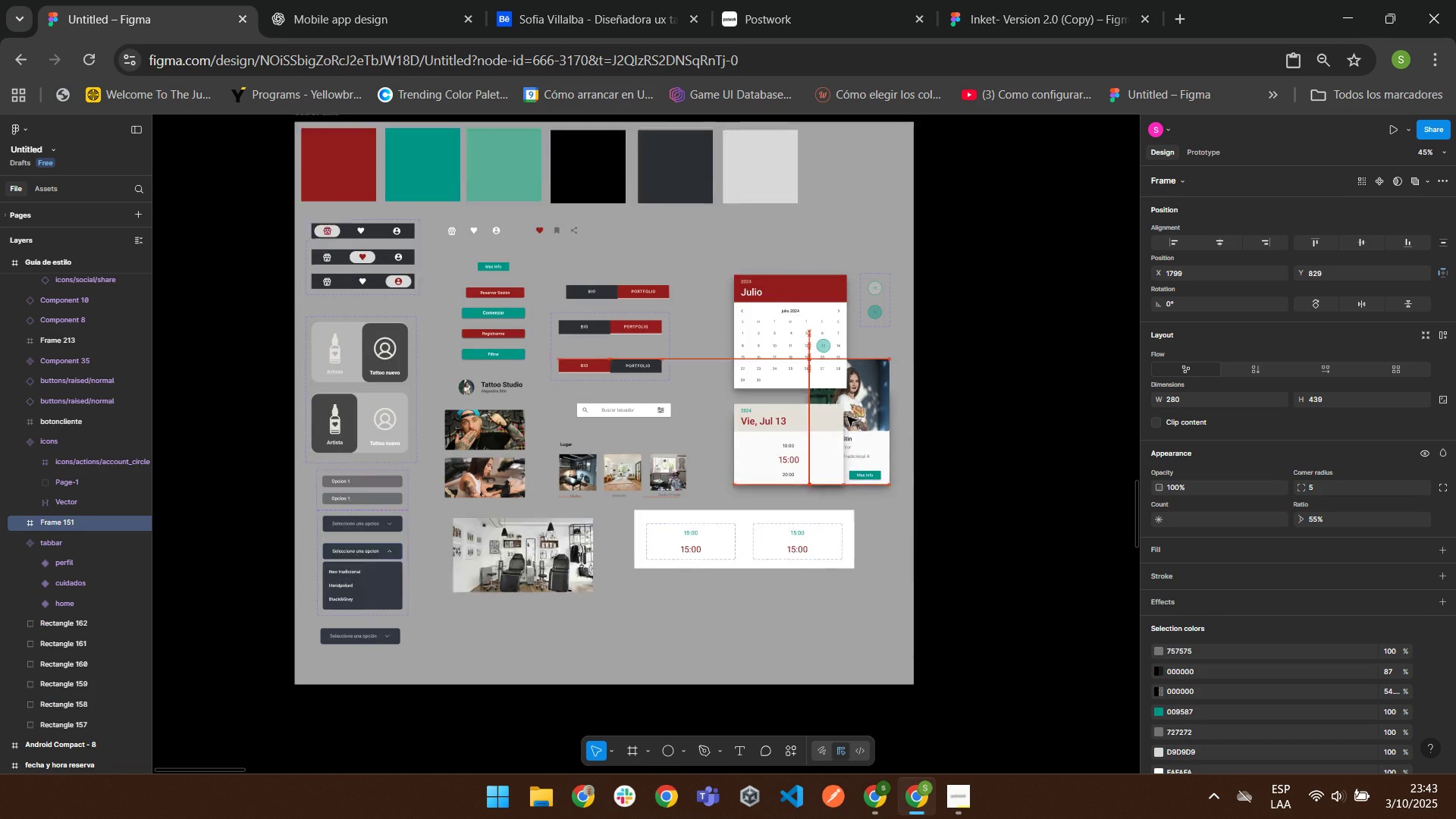 
scroll: coordinate [846, 416], scroll_direction: up, amount: 4.0
 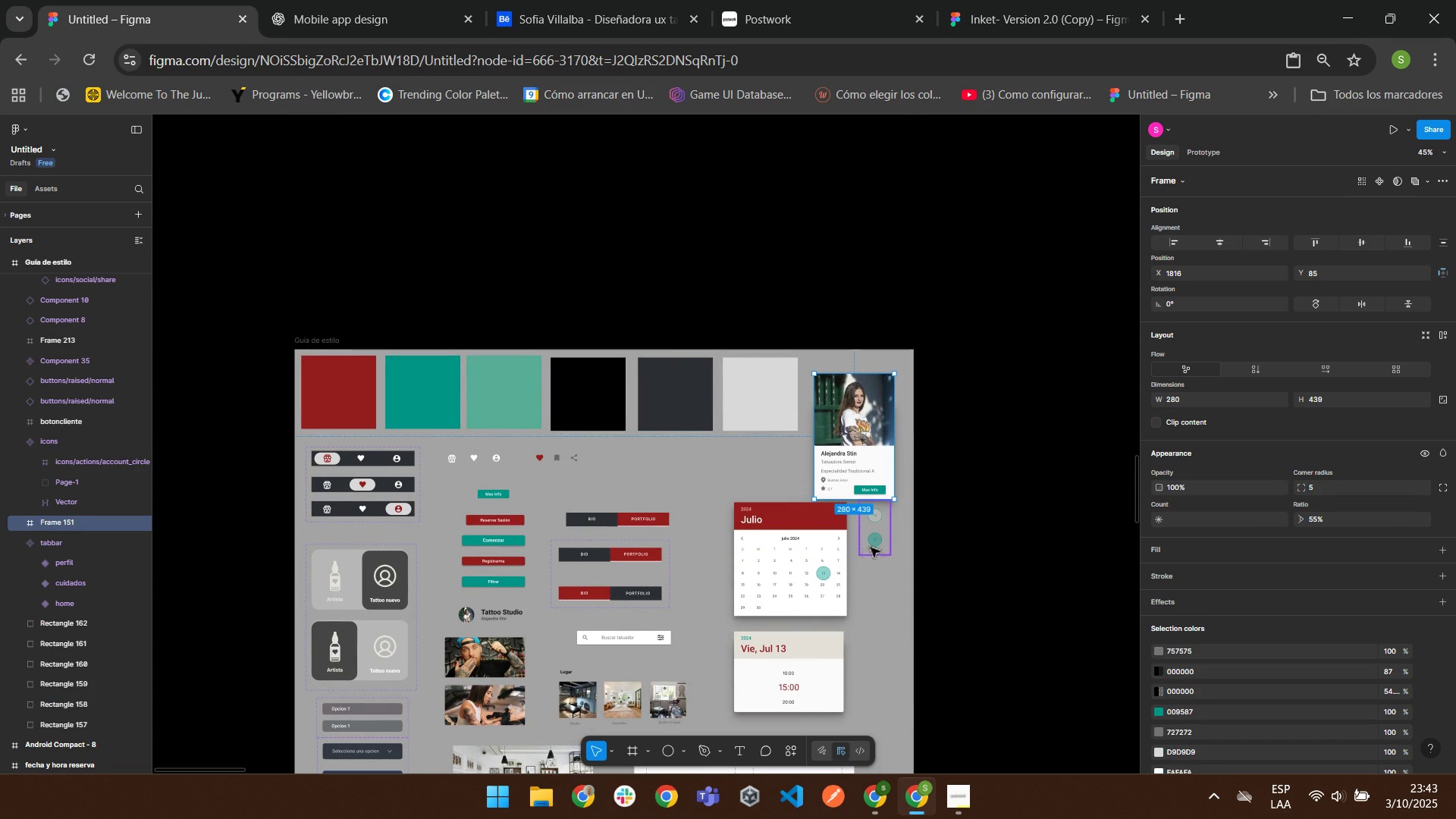 
left_click([873, 535])
 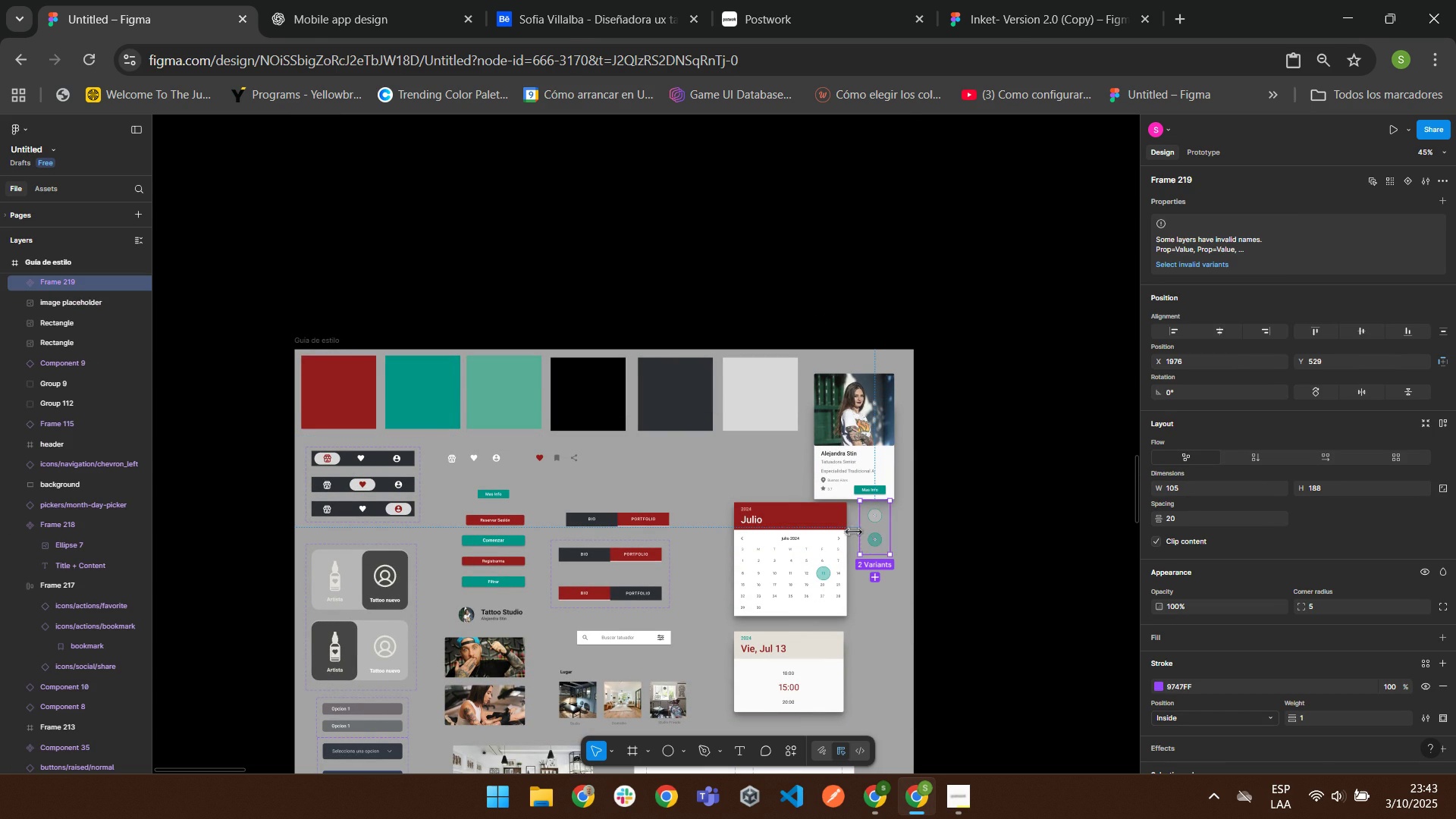 
key(Delete)
 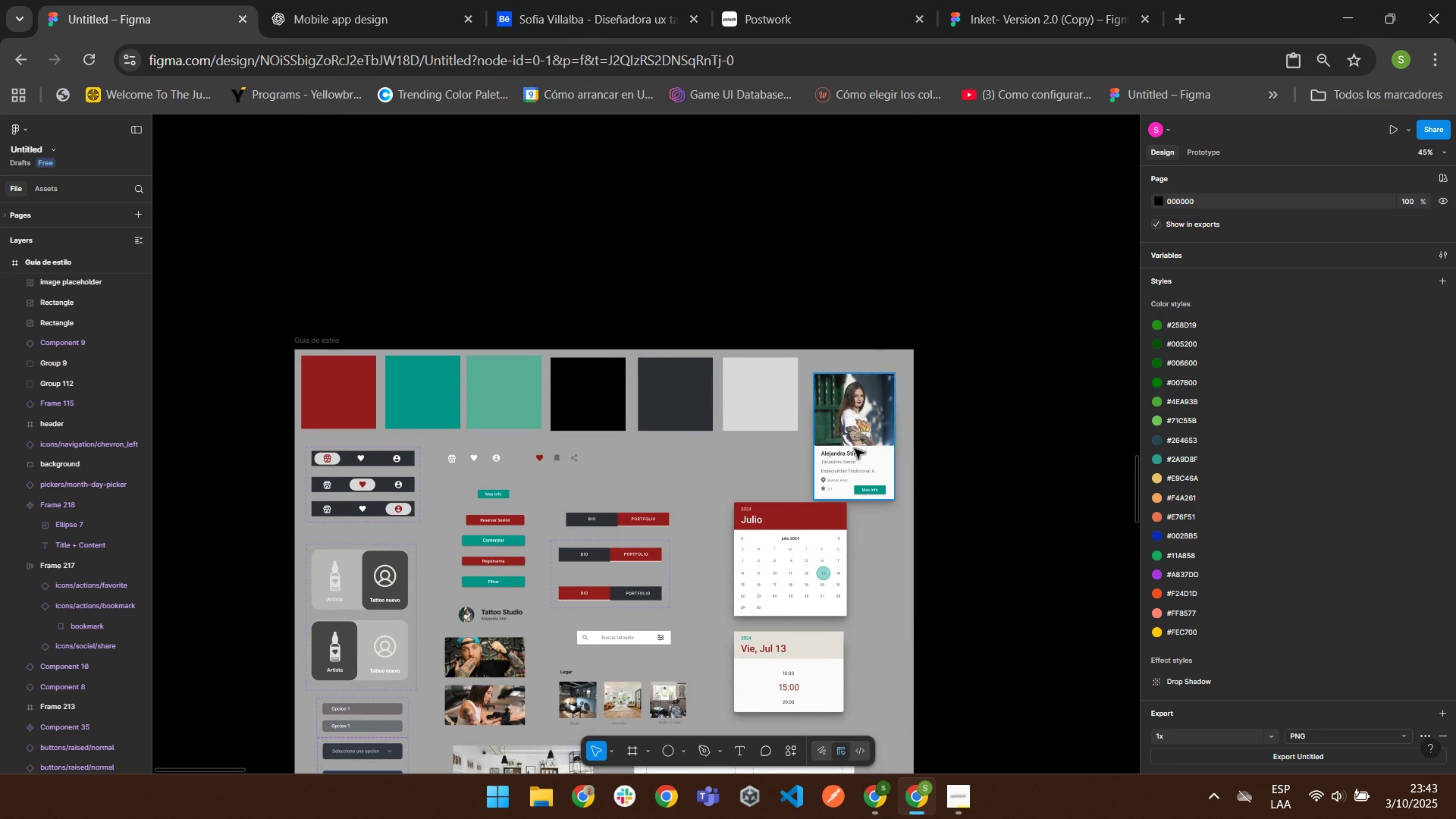 
scroll: coordinate [854, 448], scroll_direction: down, amount: 3.0